 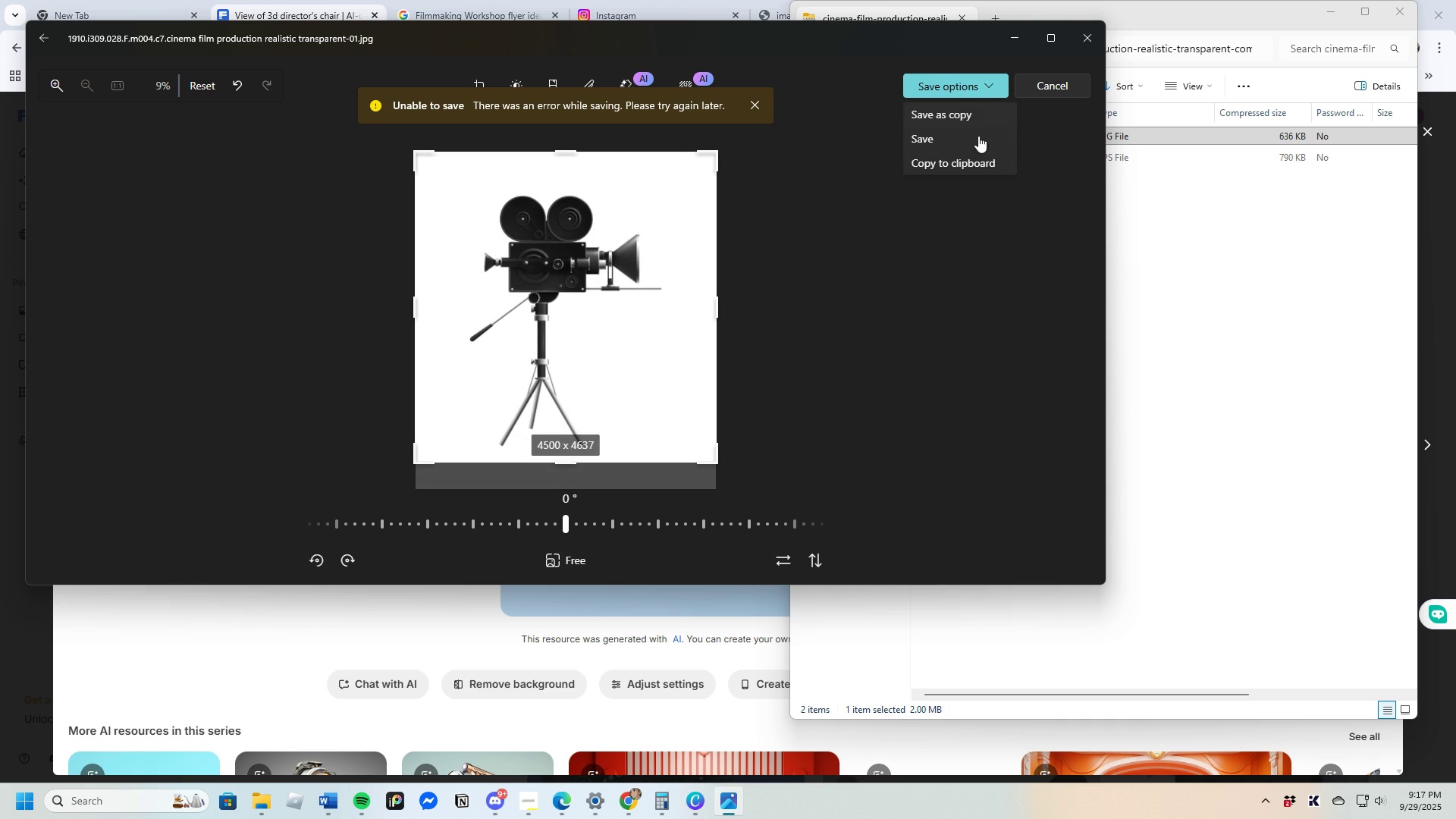 
left_click([949, 116])
 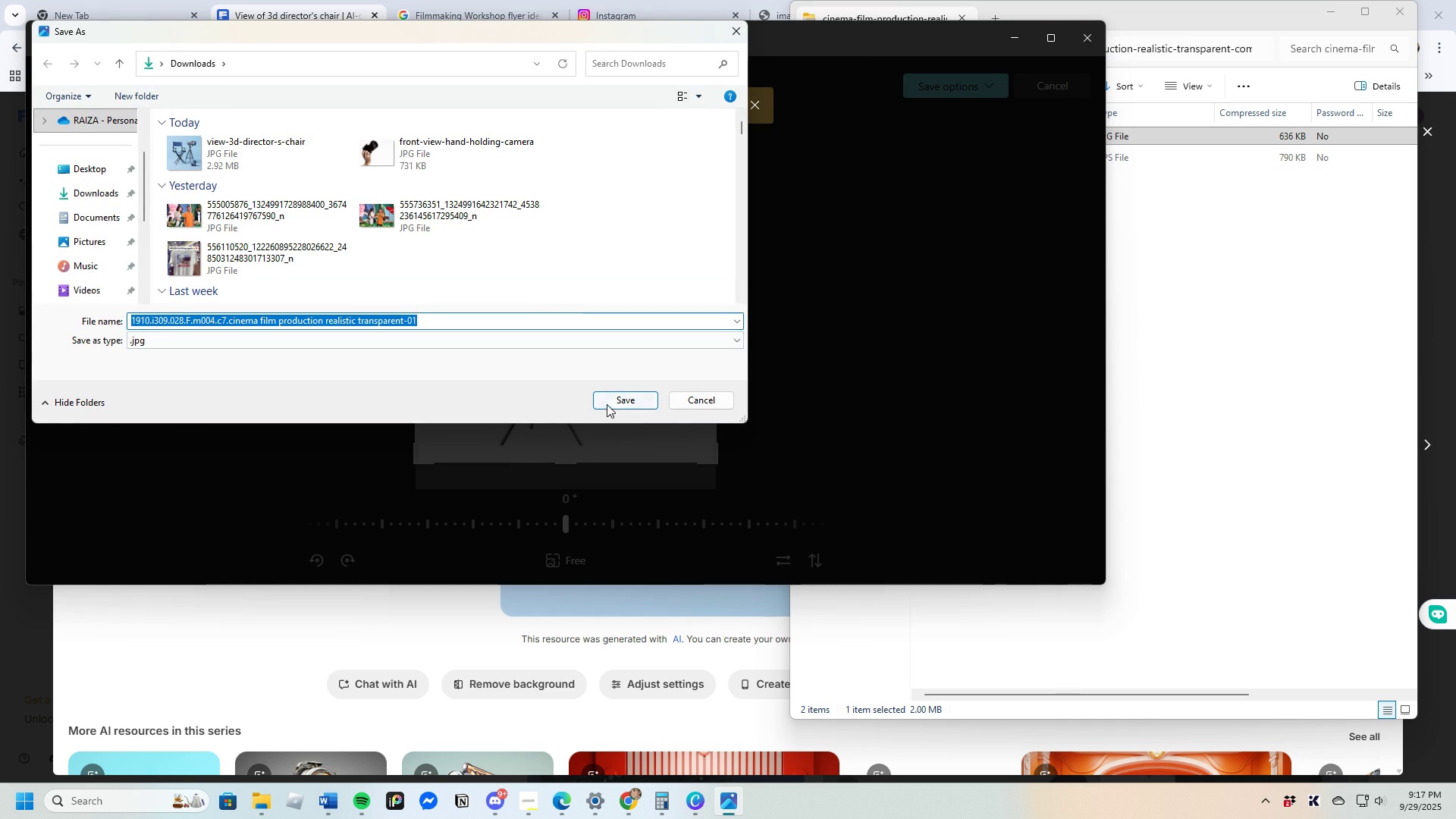 
left_click([616, 402])
 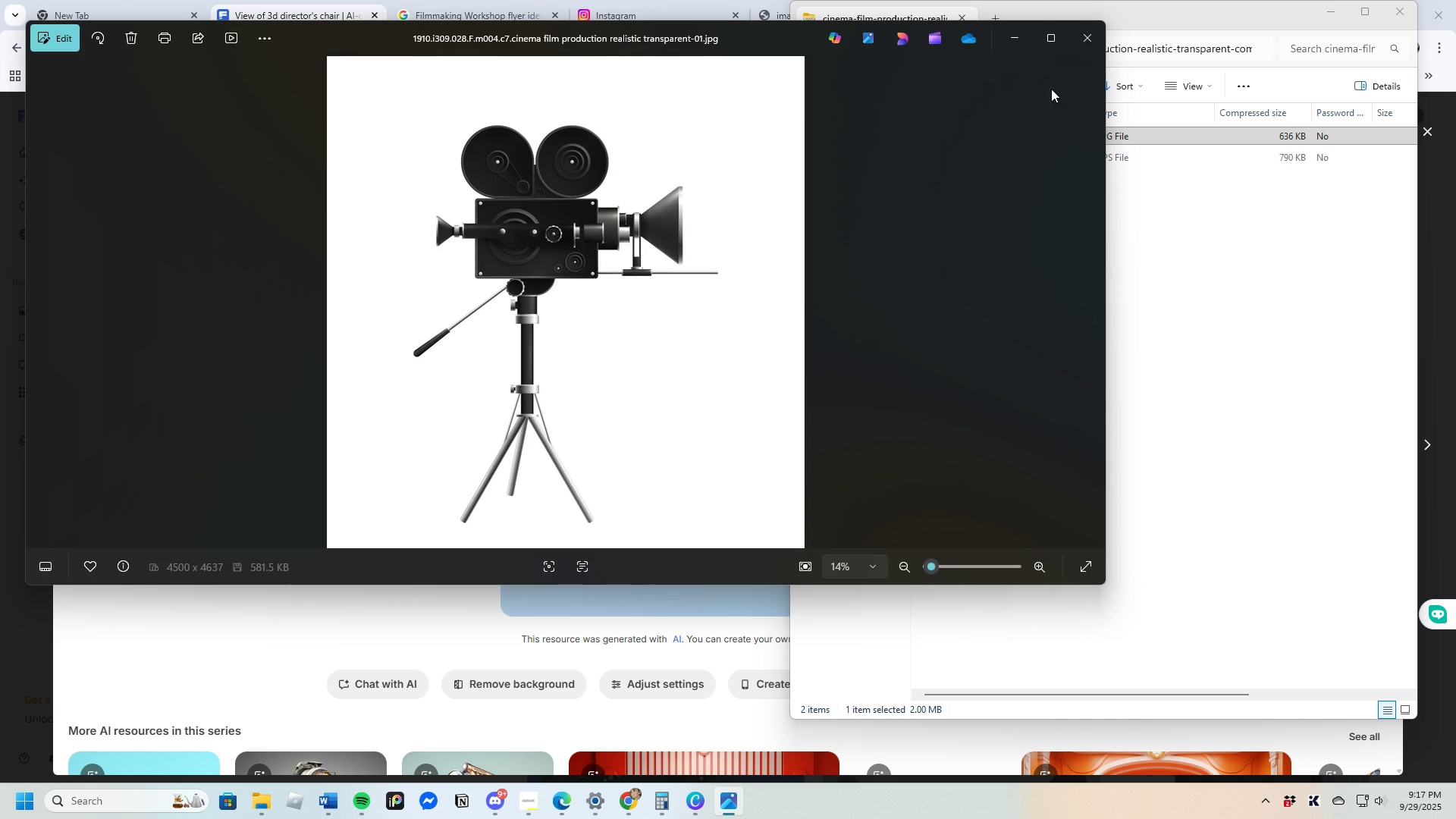 
left_click([1088, 42])
 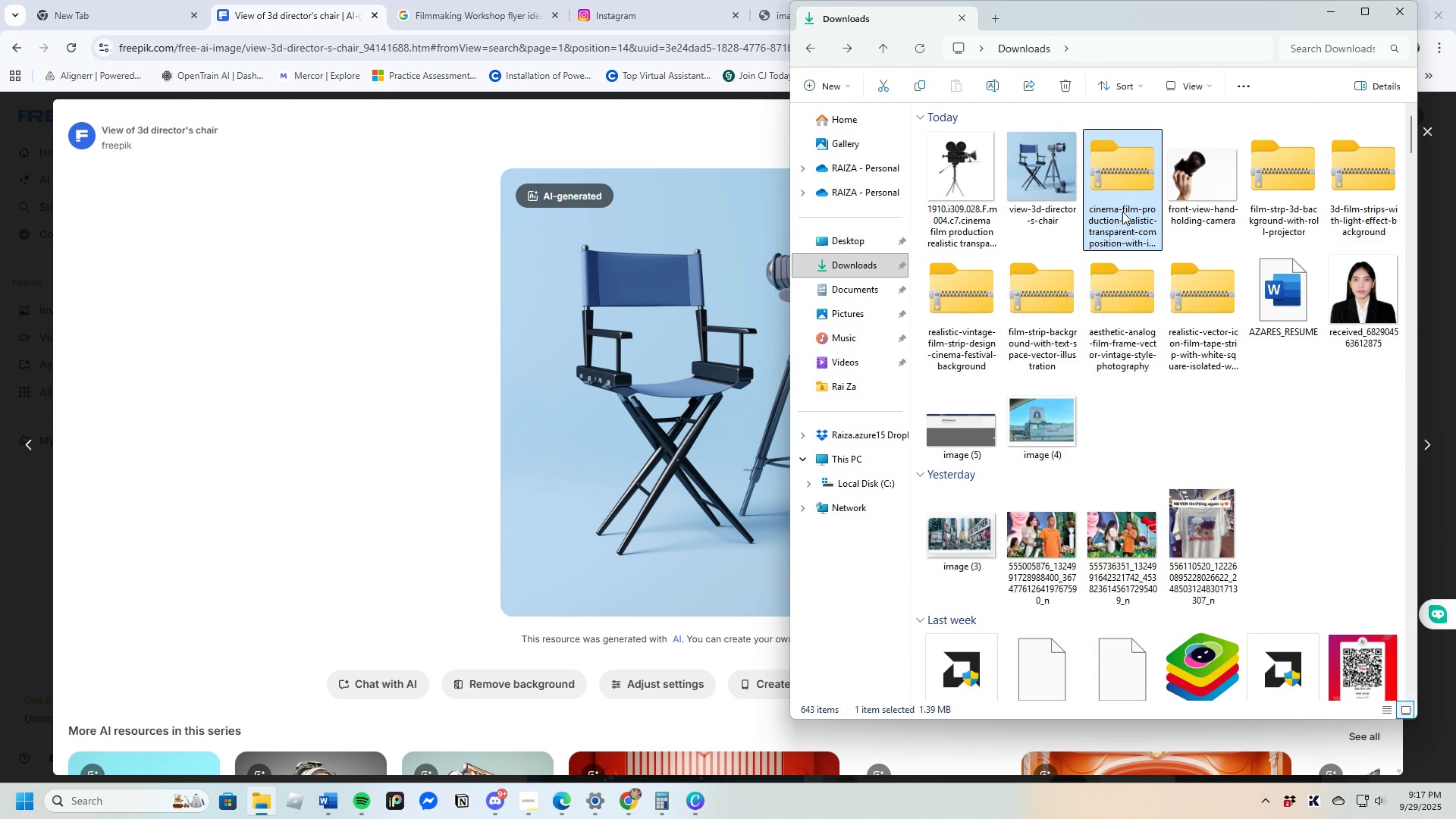 
left_click([1261, 178])
 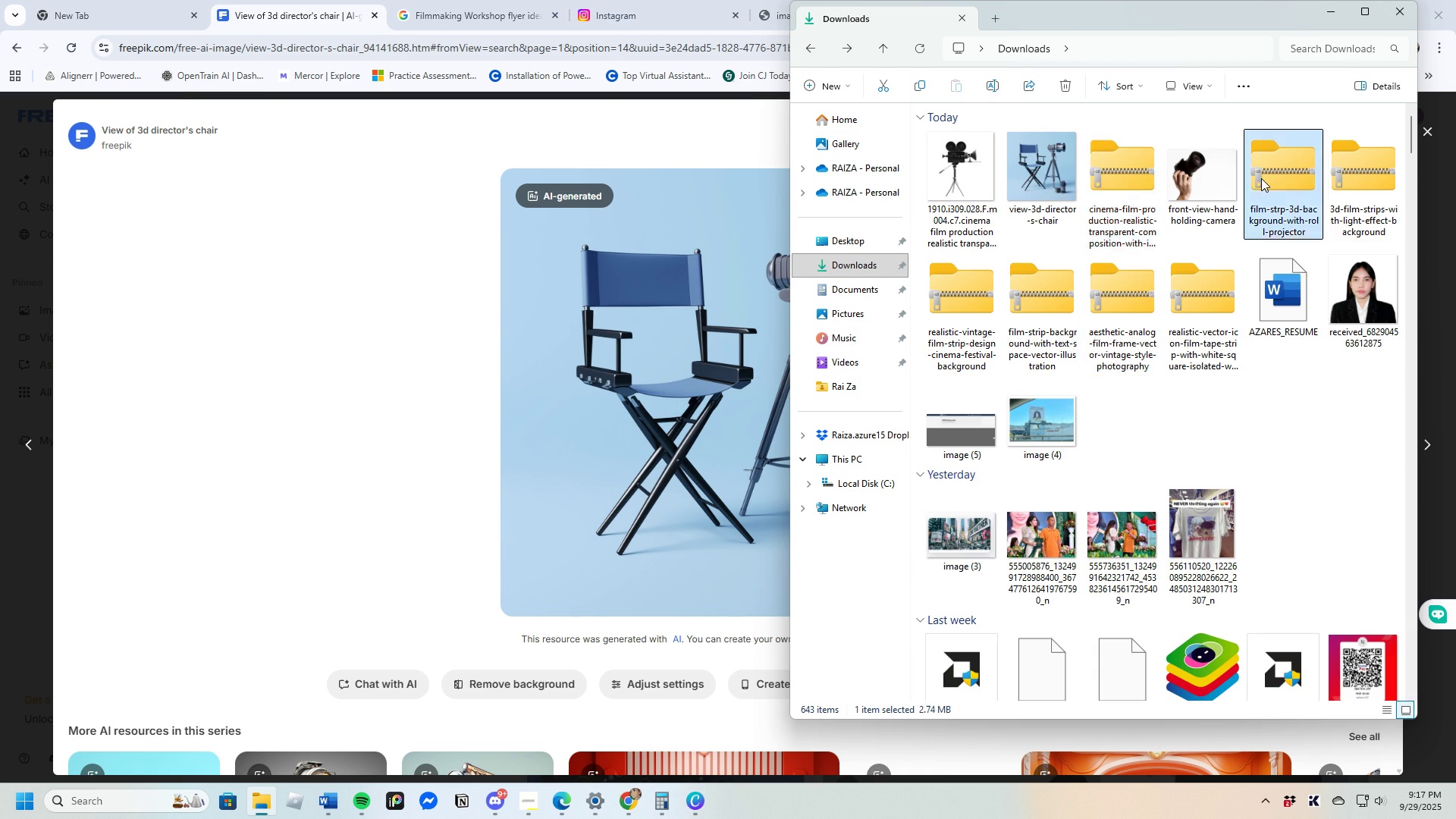 
key(Enter)
 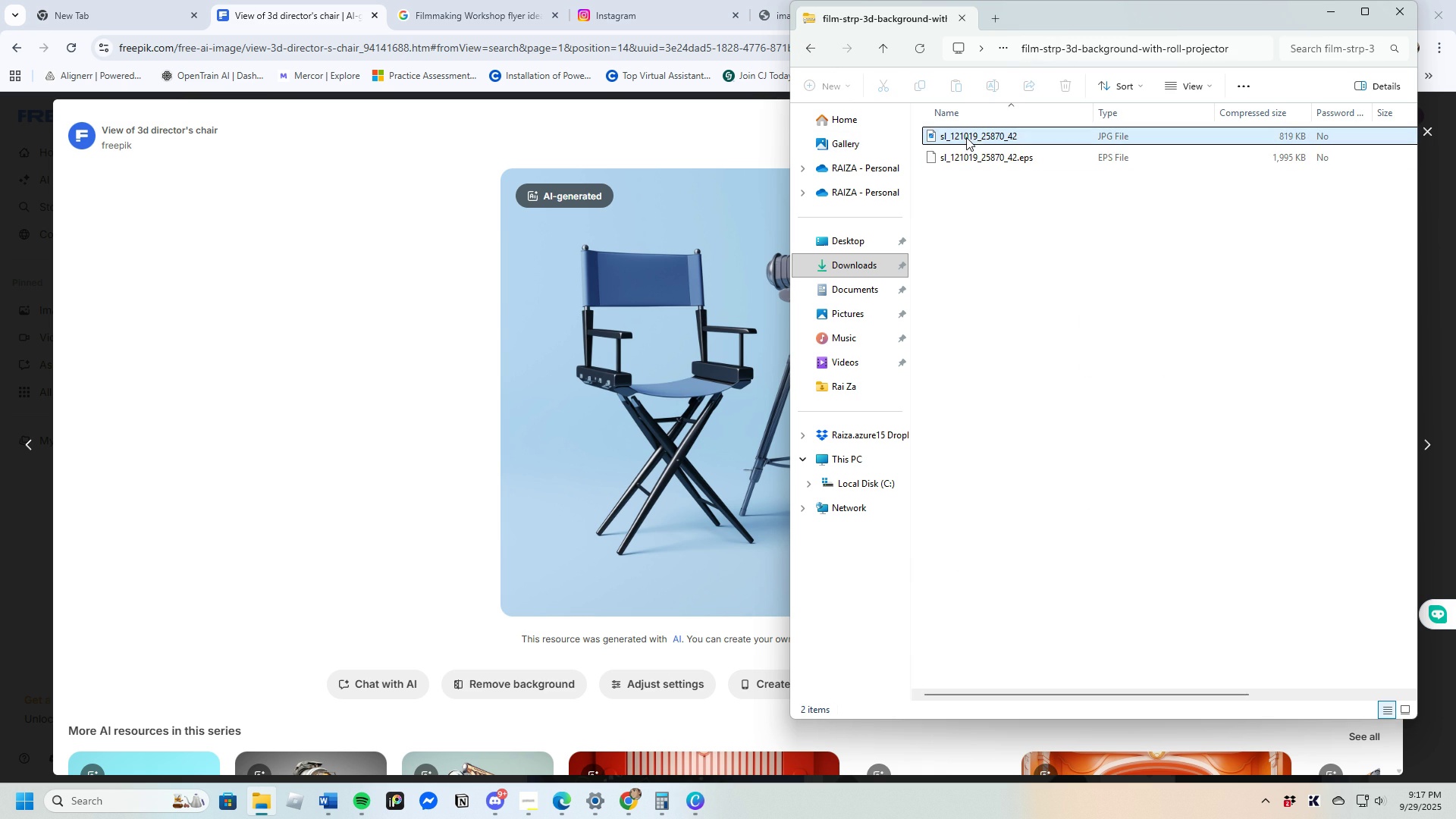 
left_click([968, 132])
 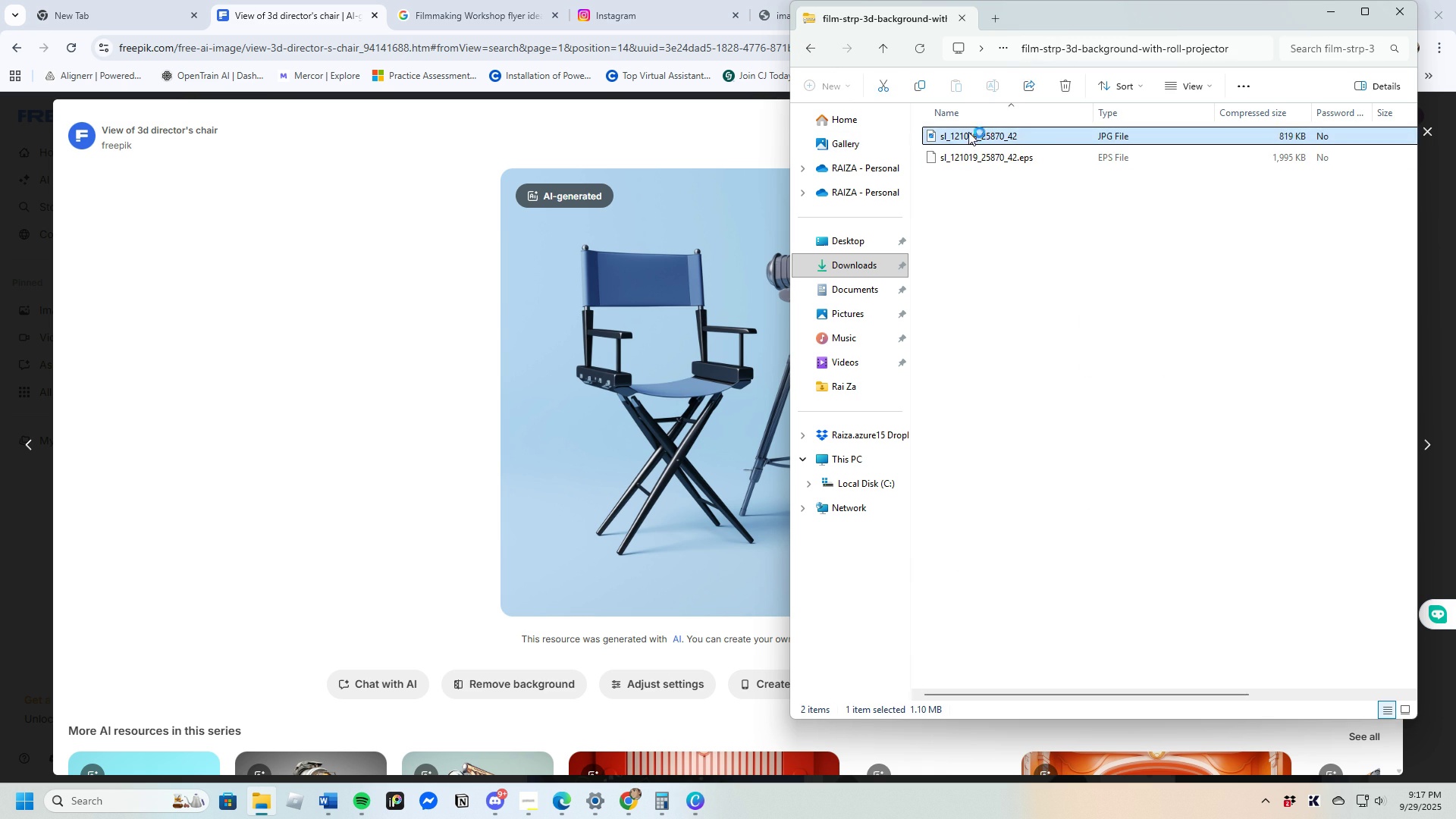 
key(Enter)
 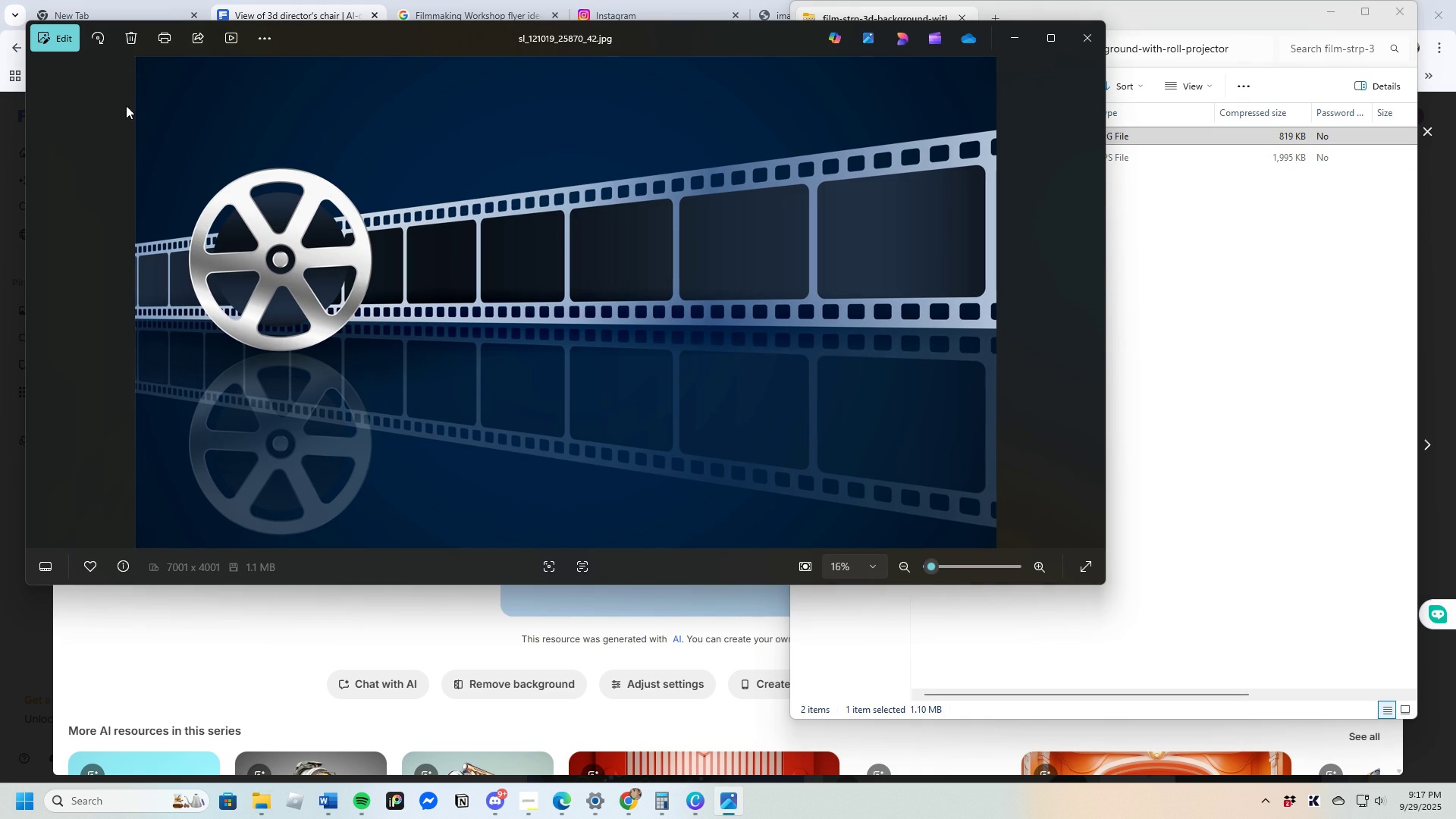 
left_click([58, 37])